 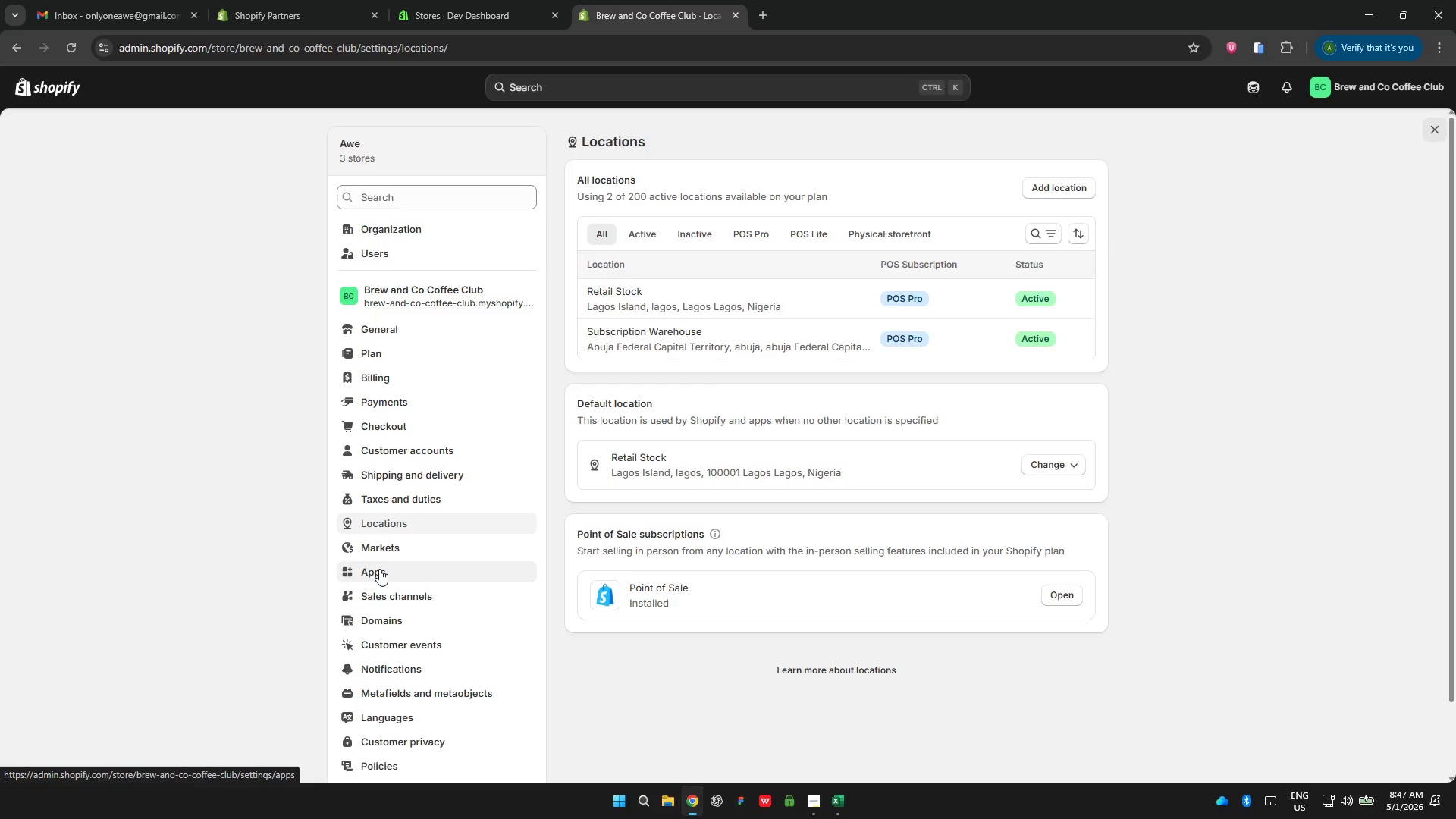 
mouse_move([858, 275])
 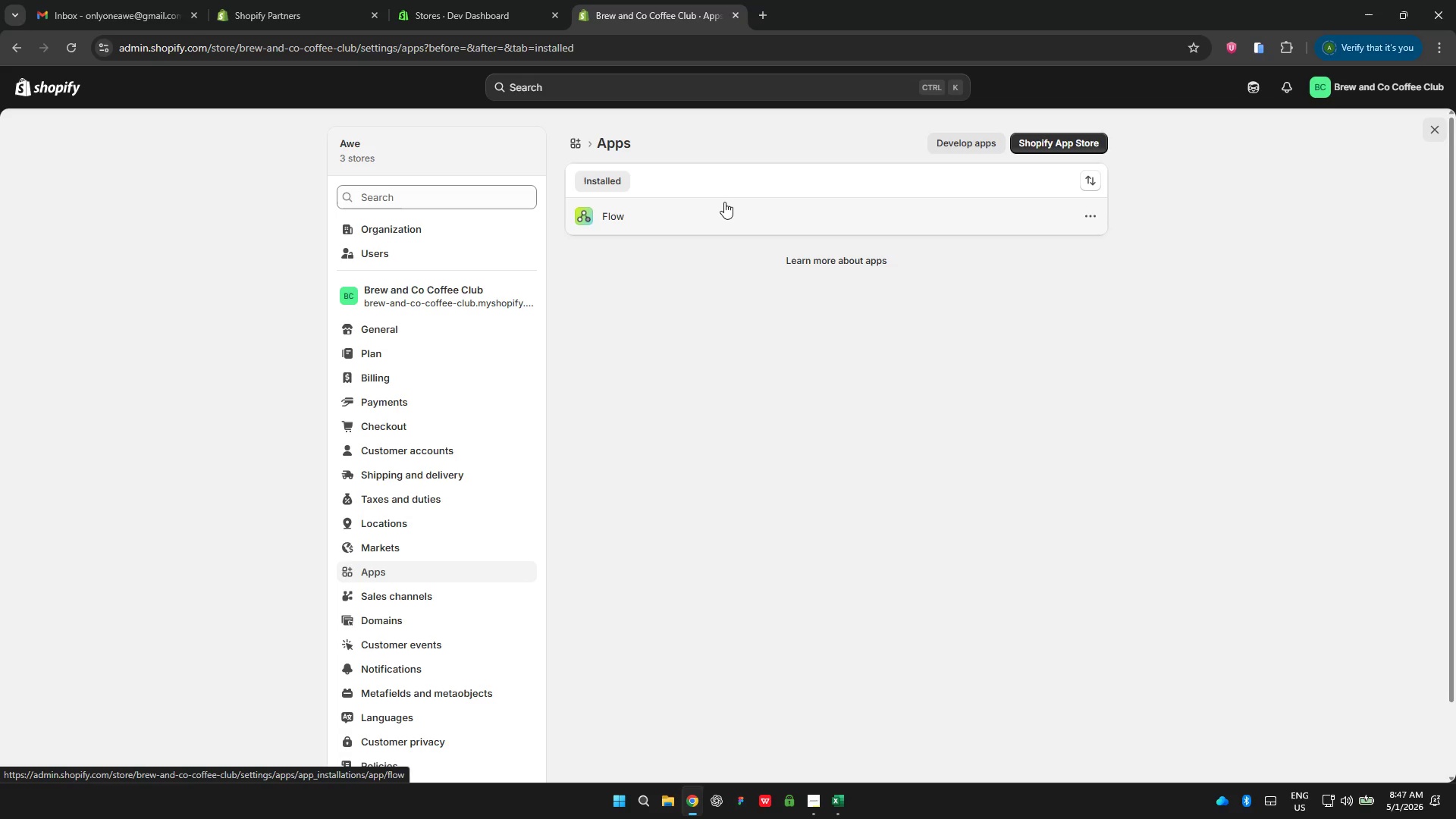 
wait(8.21)
 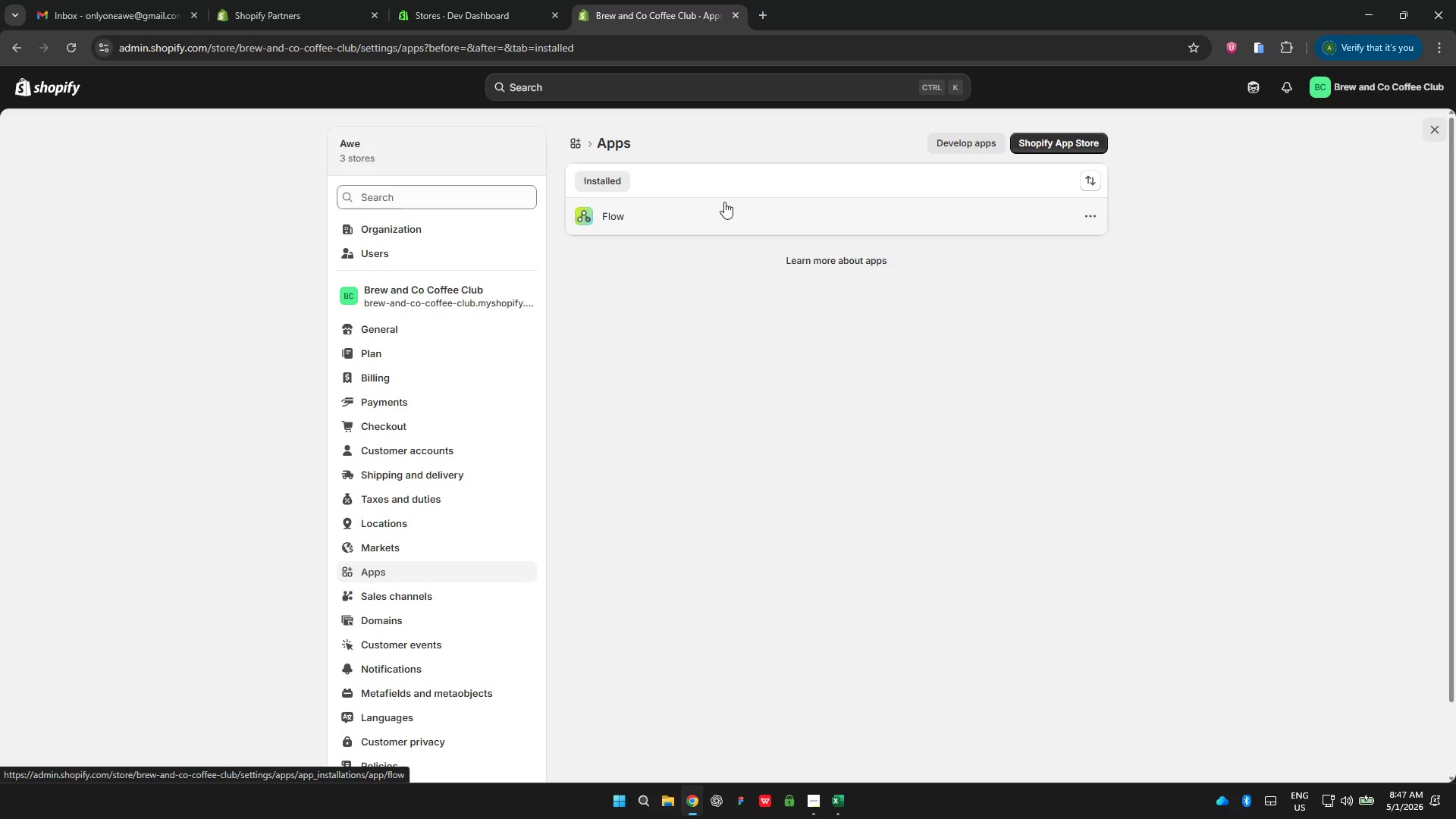 
left_click([1053, 147])
 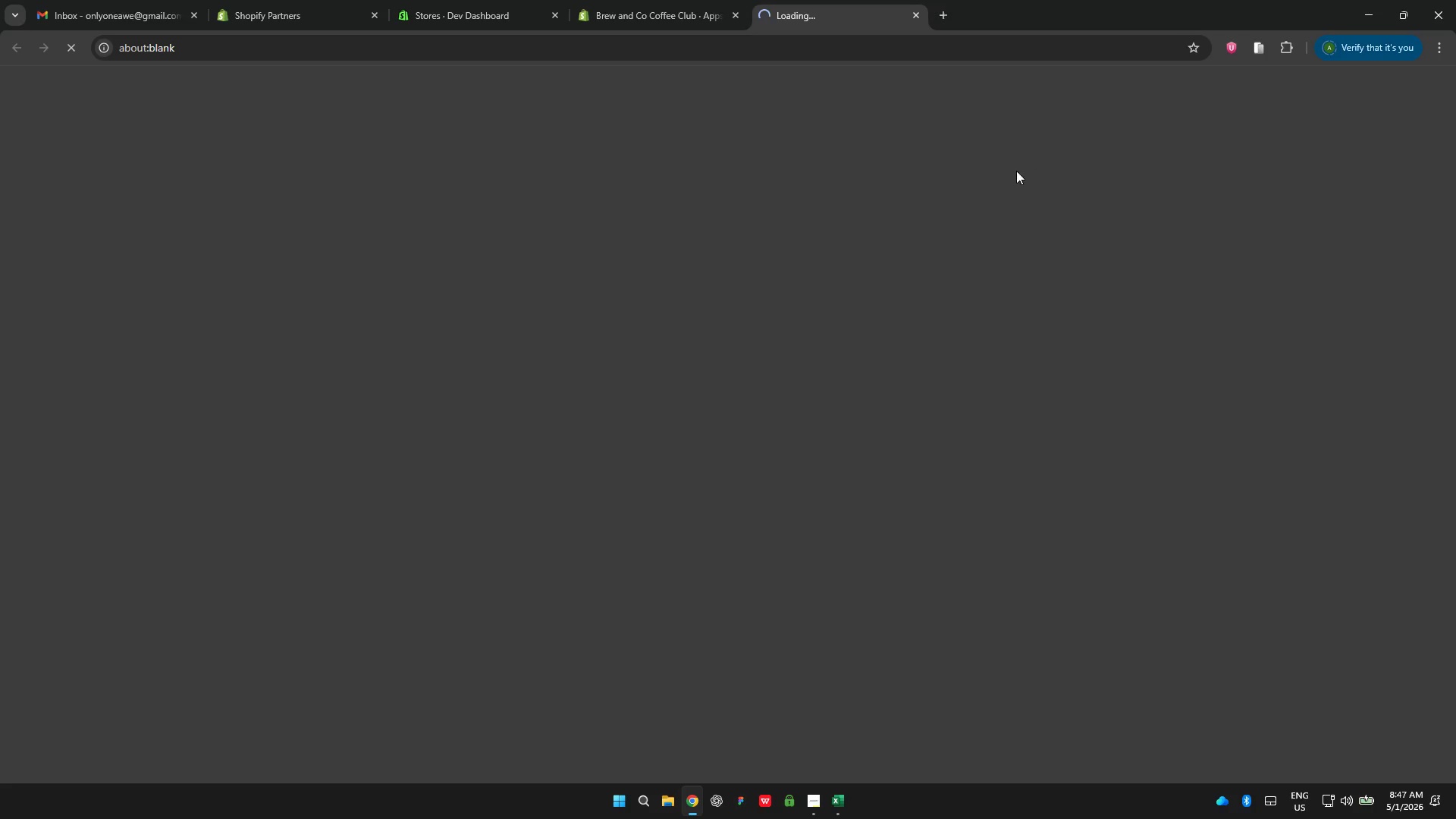 
mouse_move([957, 227])
 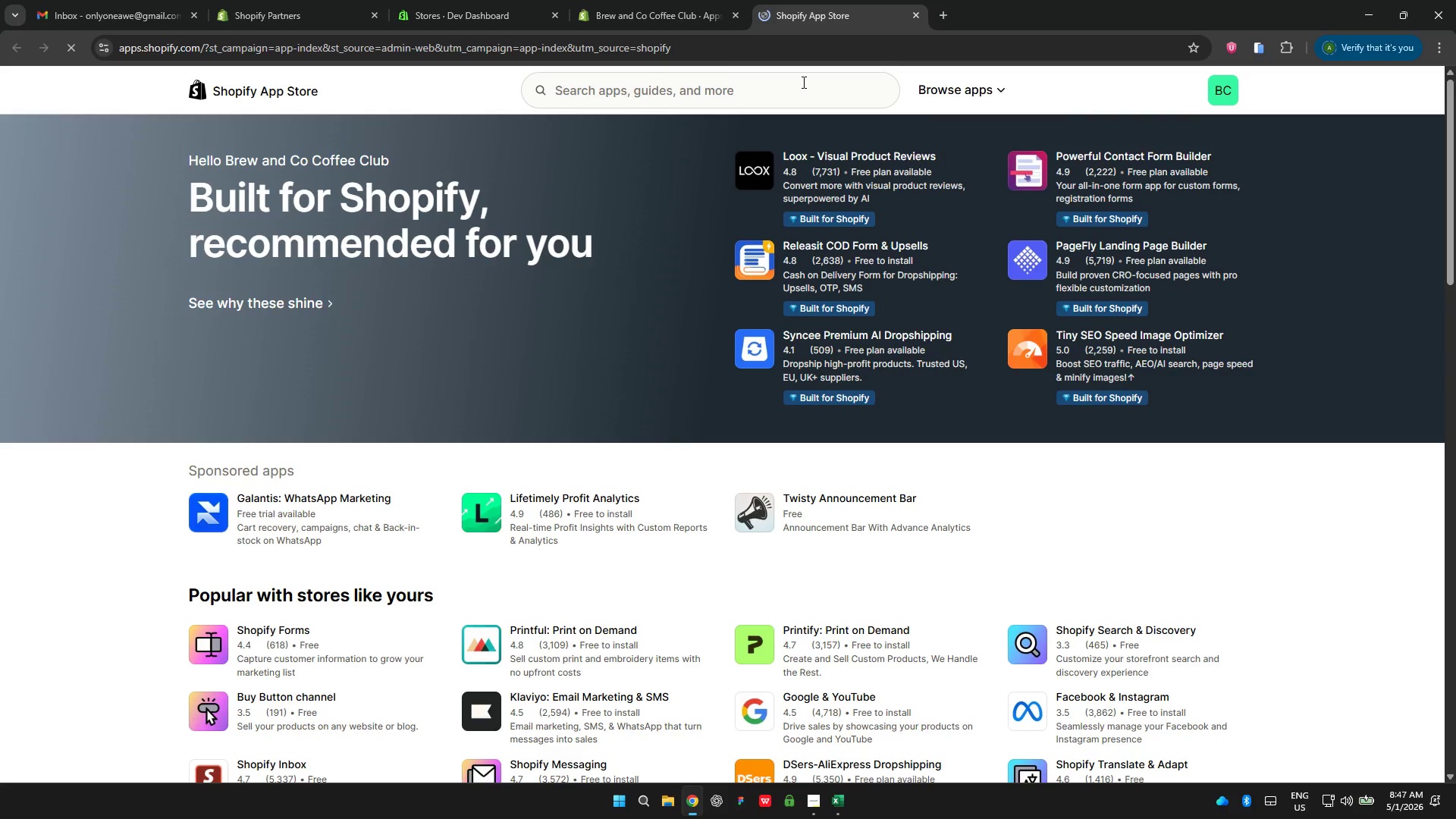 
left_click([802, 82])
 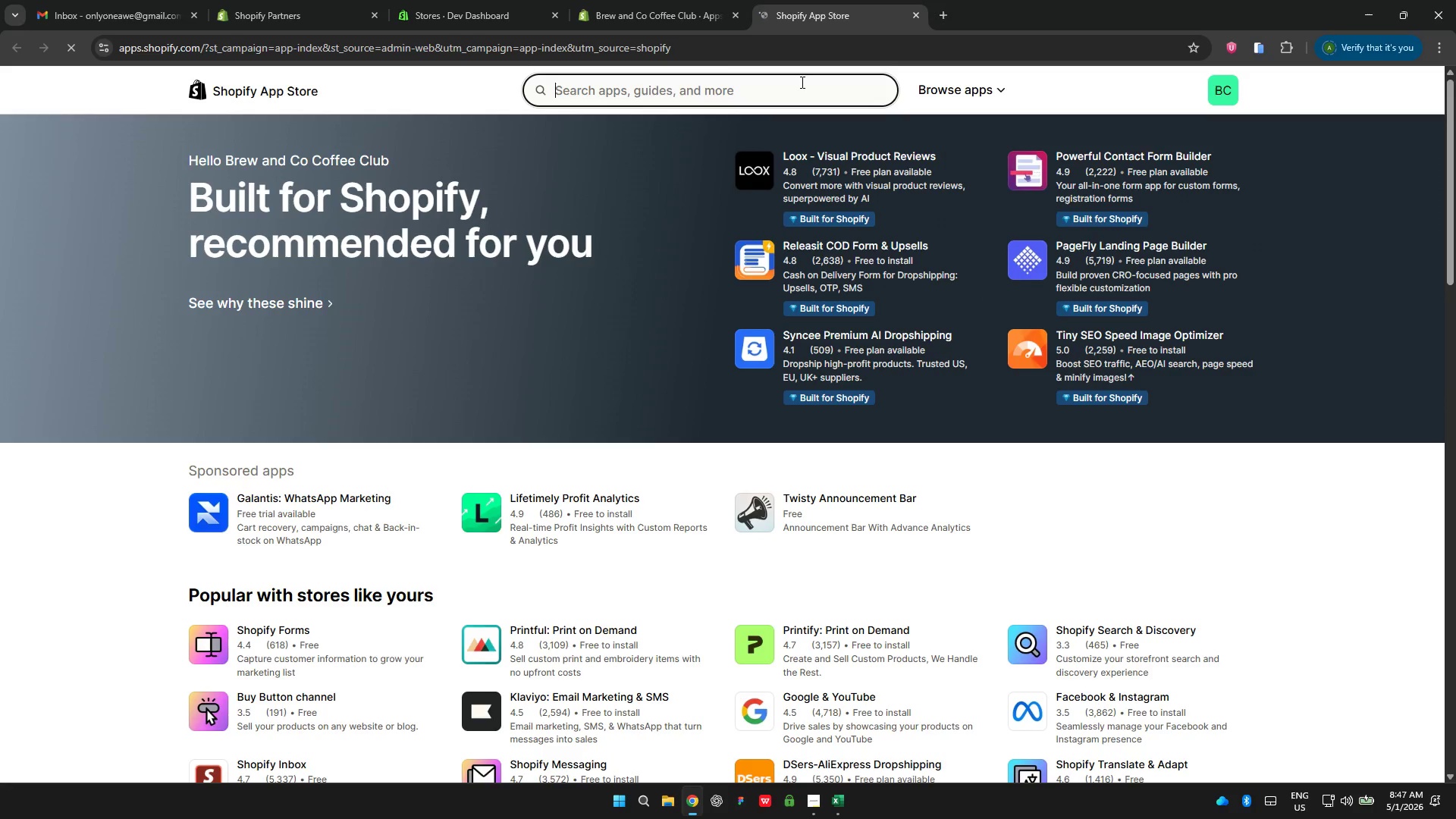 
type(shopify subscriptions)
 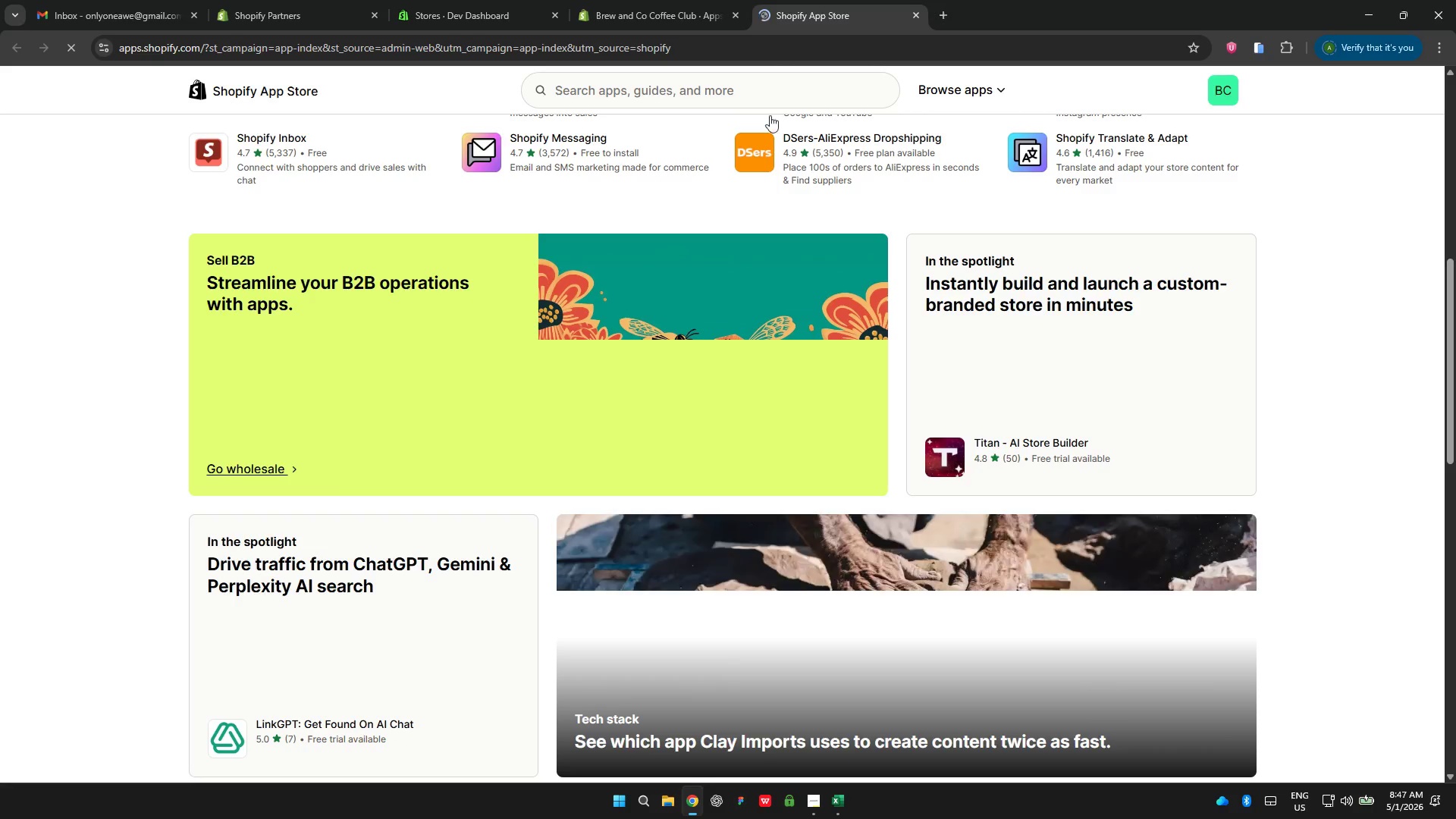 
left_click([758, 89])
 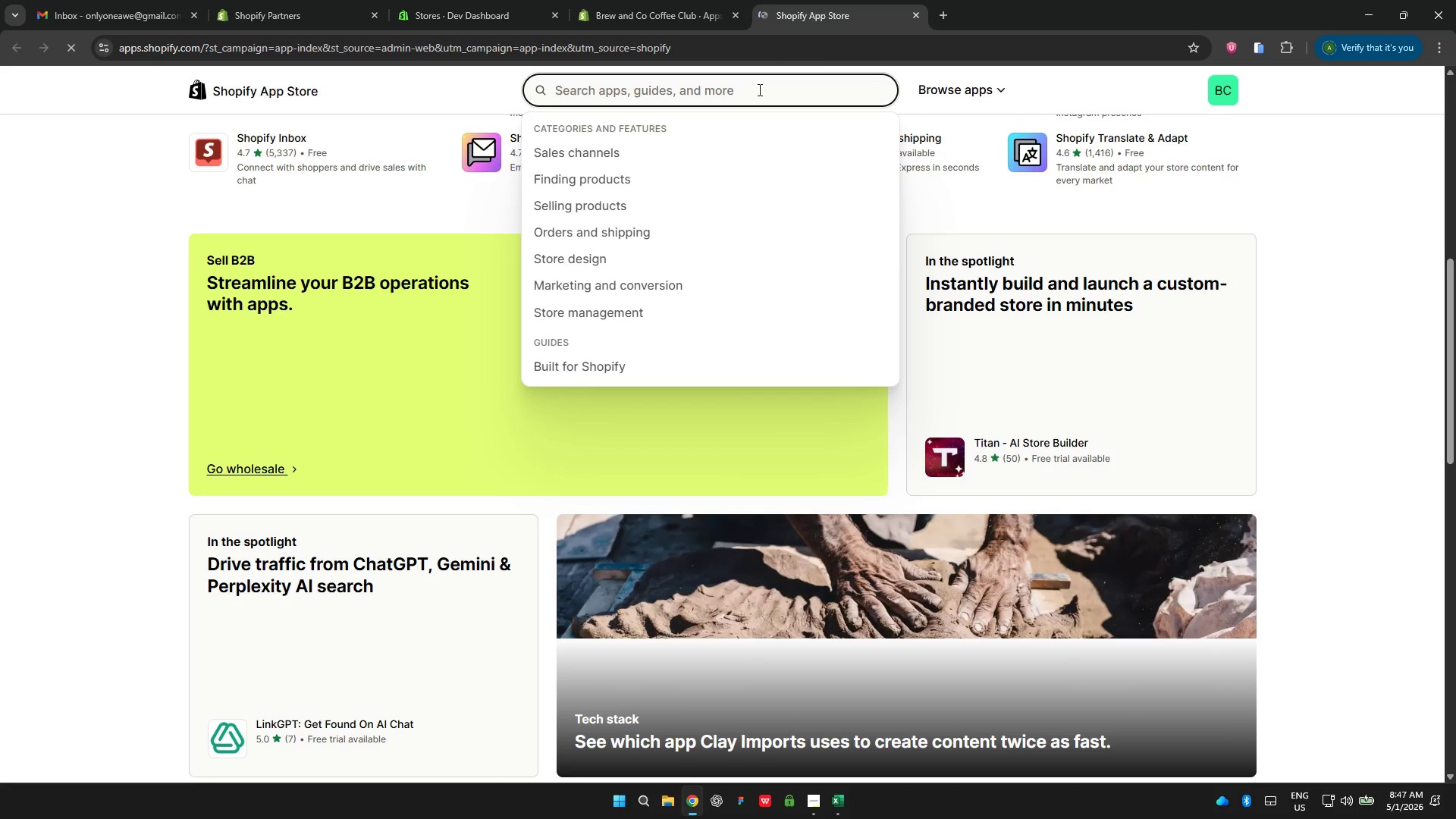 
type(shopify subscriptio)
 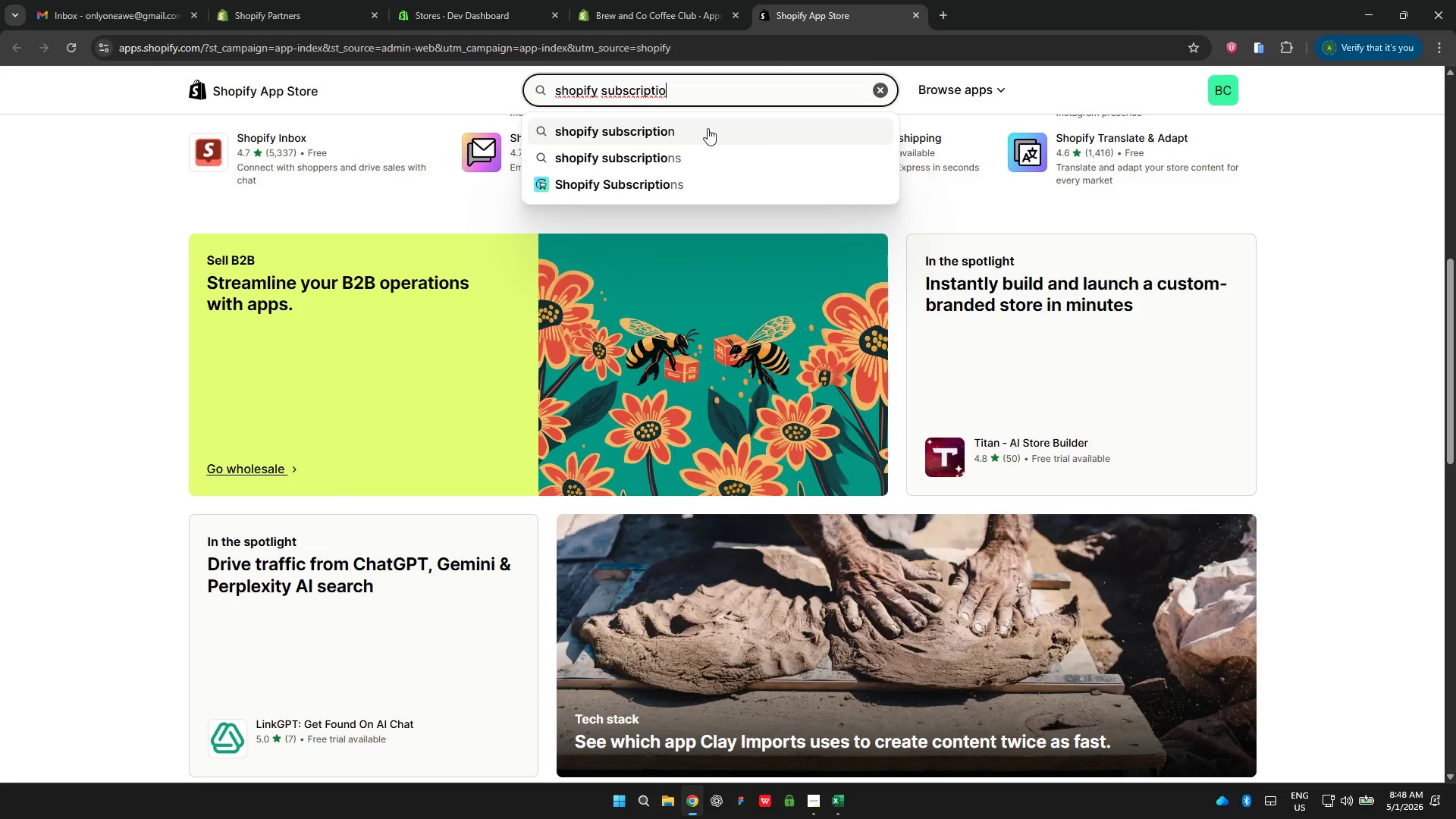 
left_click([708, 150])
 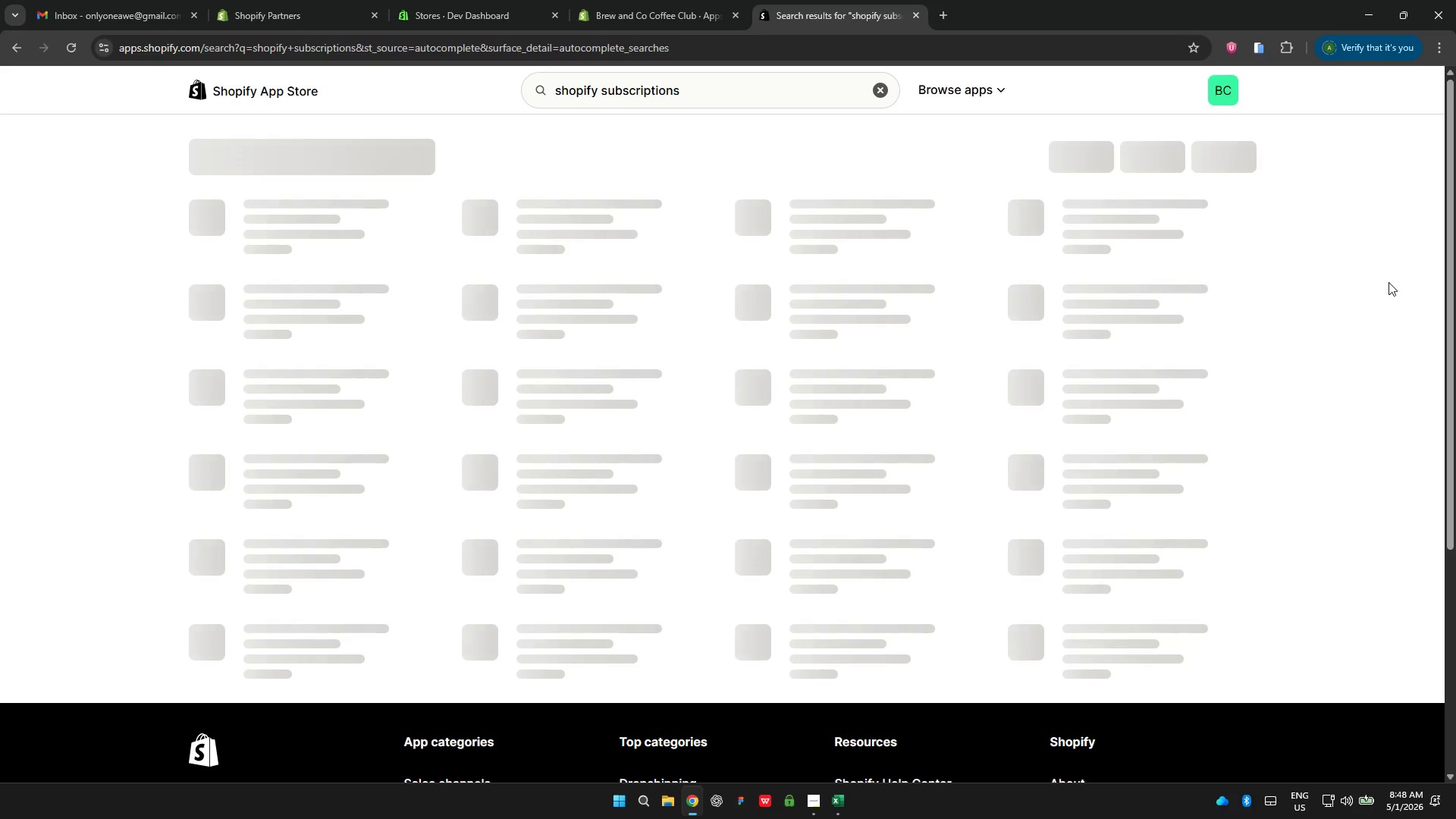 
wait(9.73)
 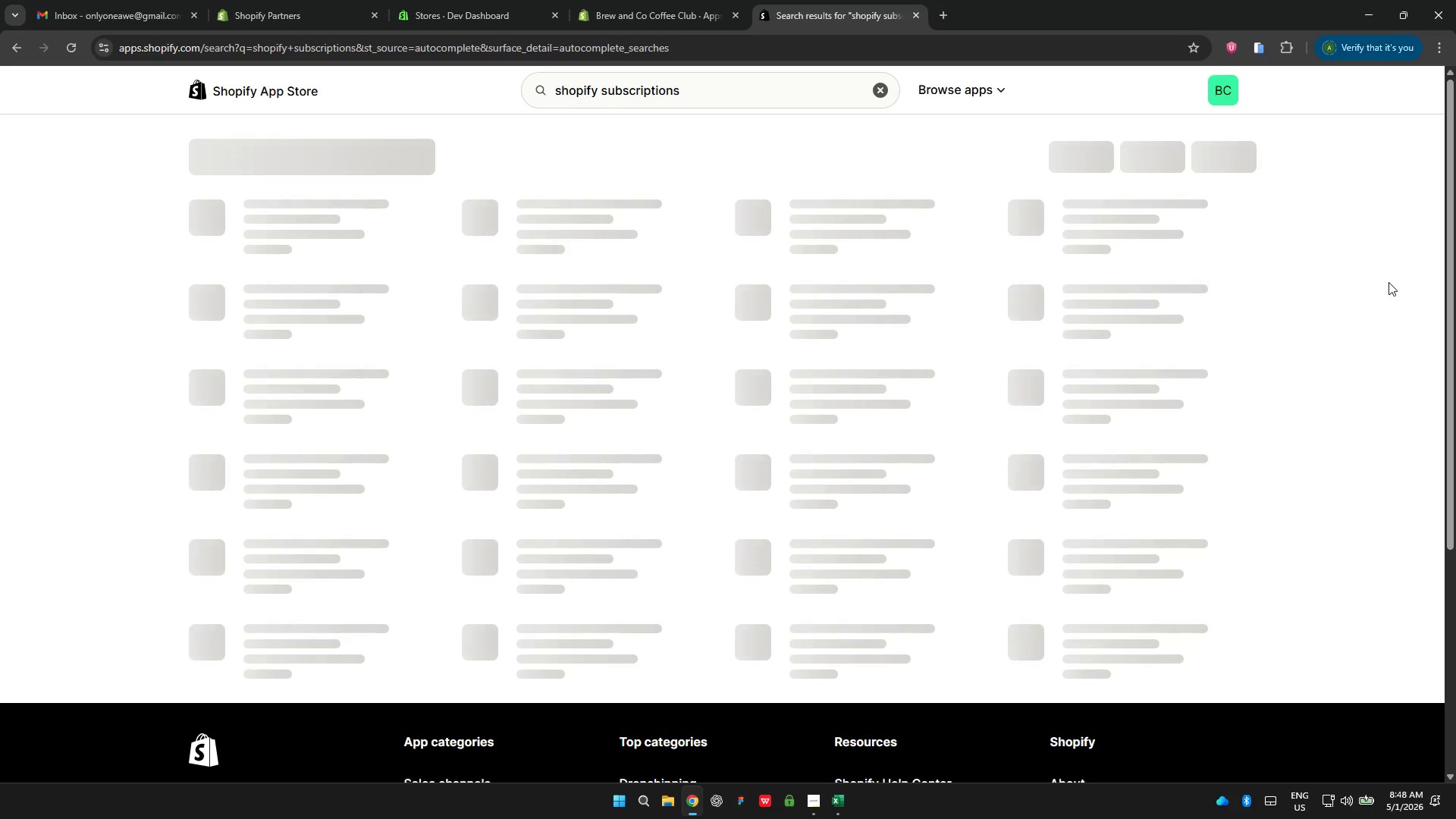 
left_click([698, 240])
 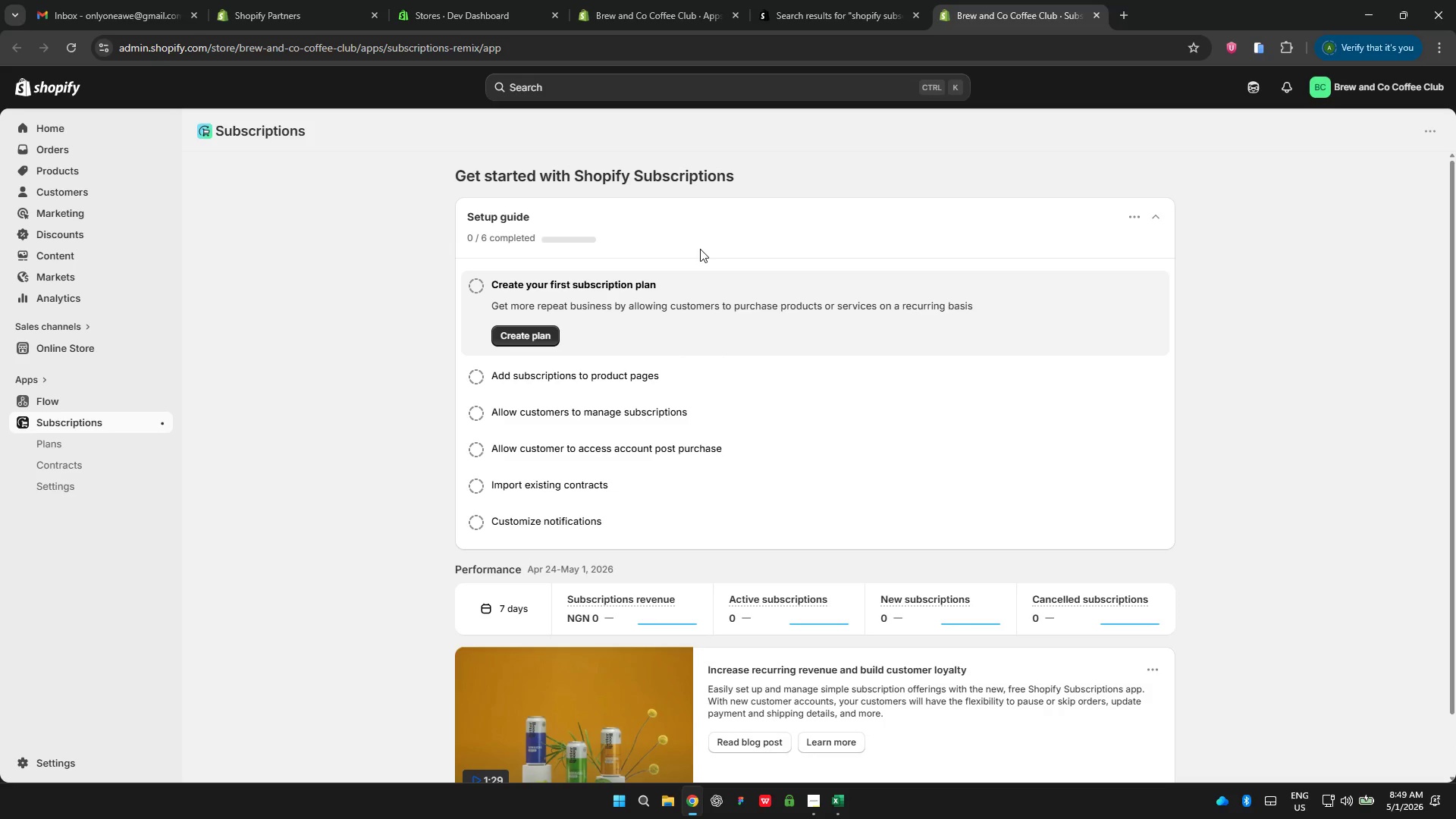 
wait(62.61)
 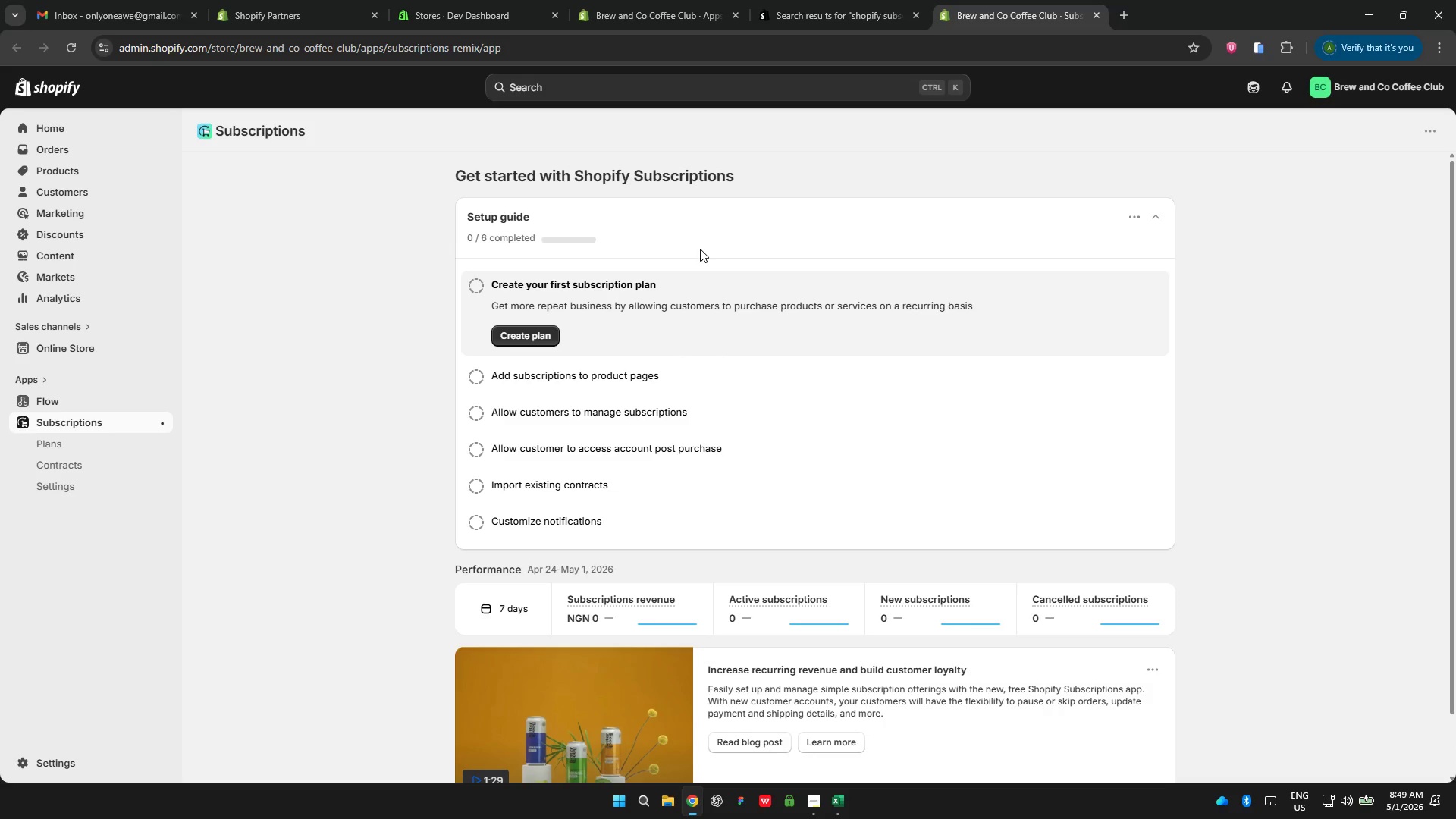 
left_click([811, 802])